 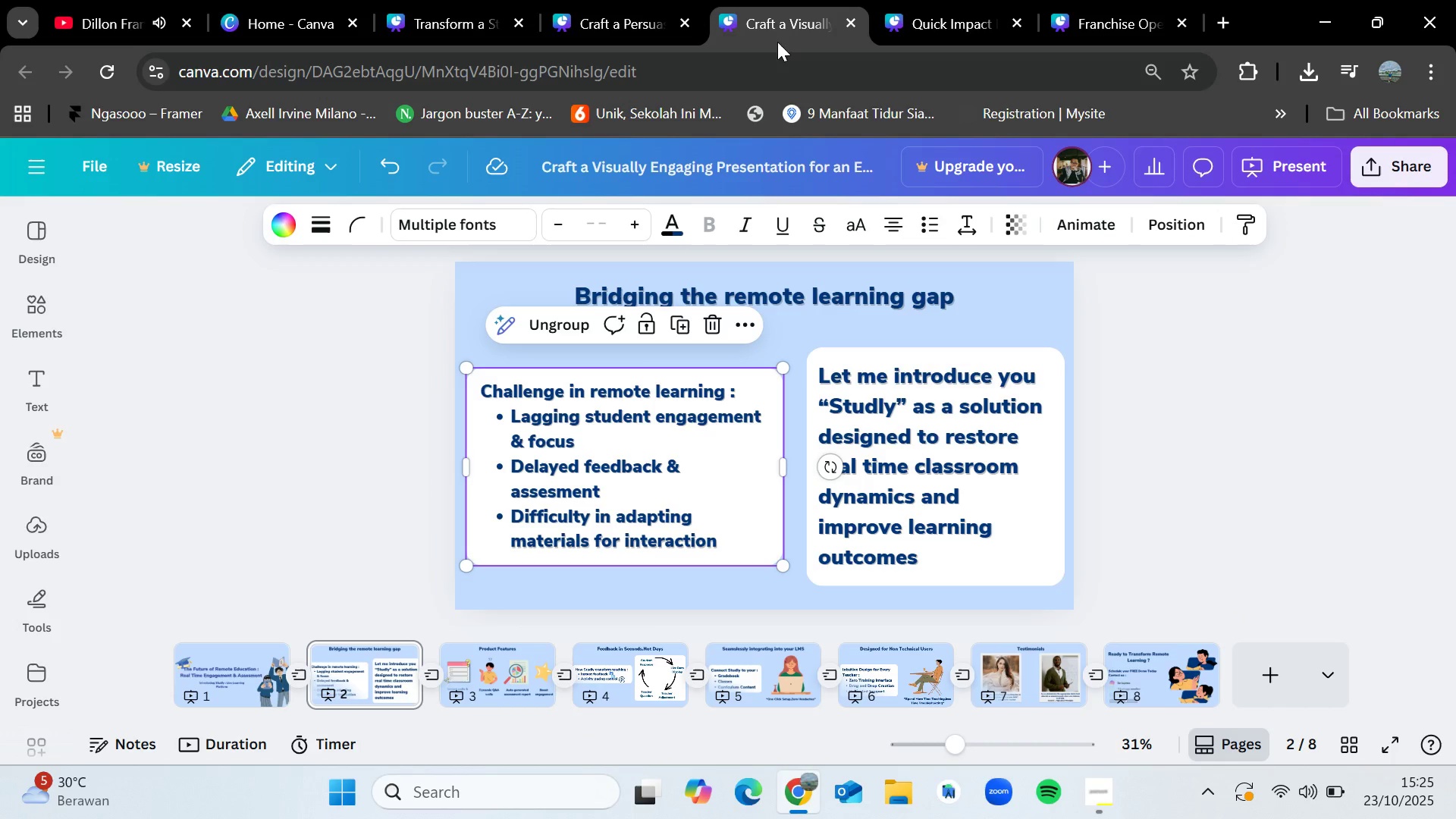 
left_click([1079, 0])
 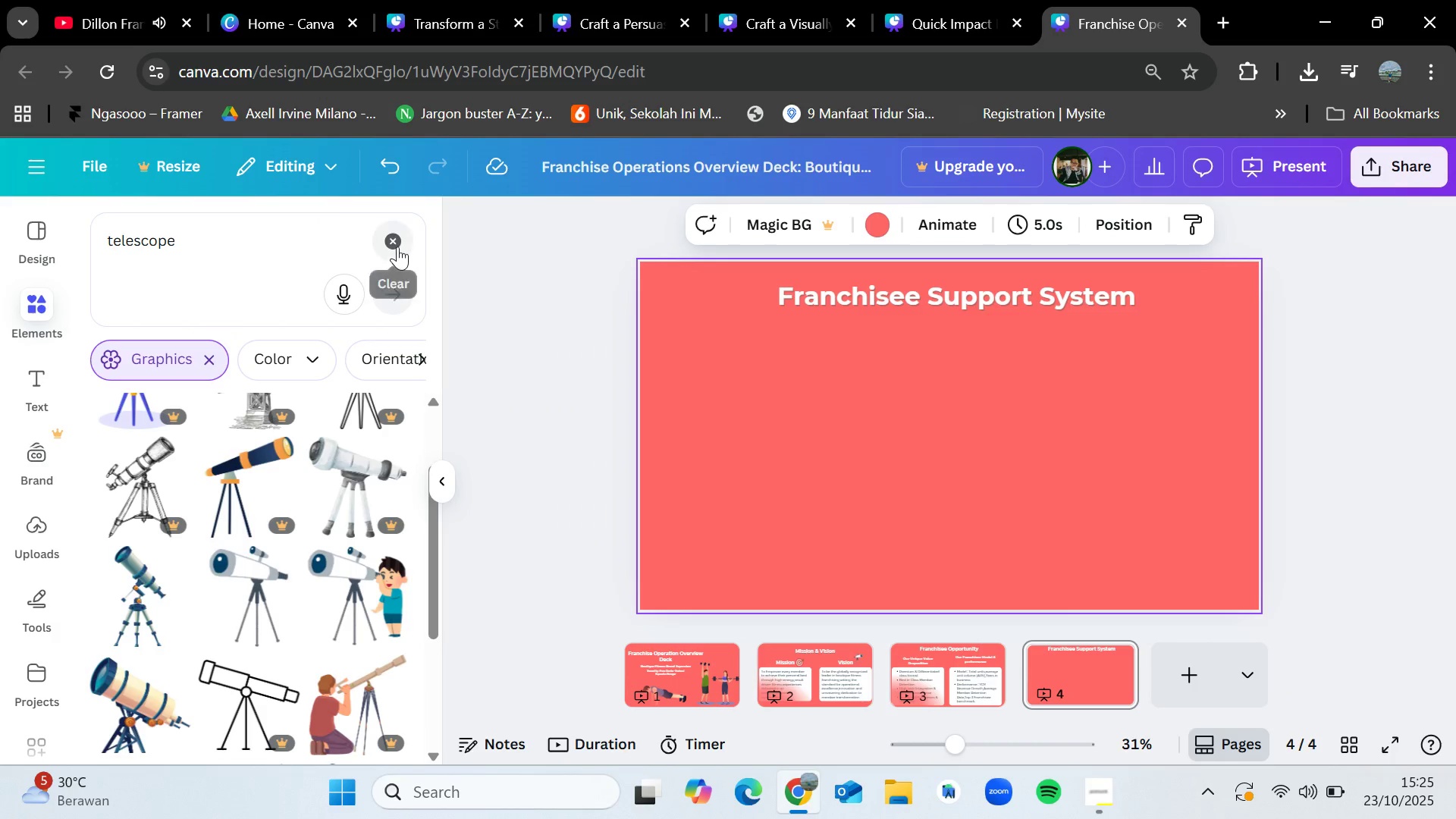 
left_click([397, 246])
 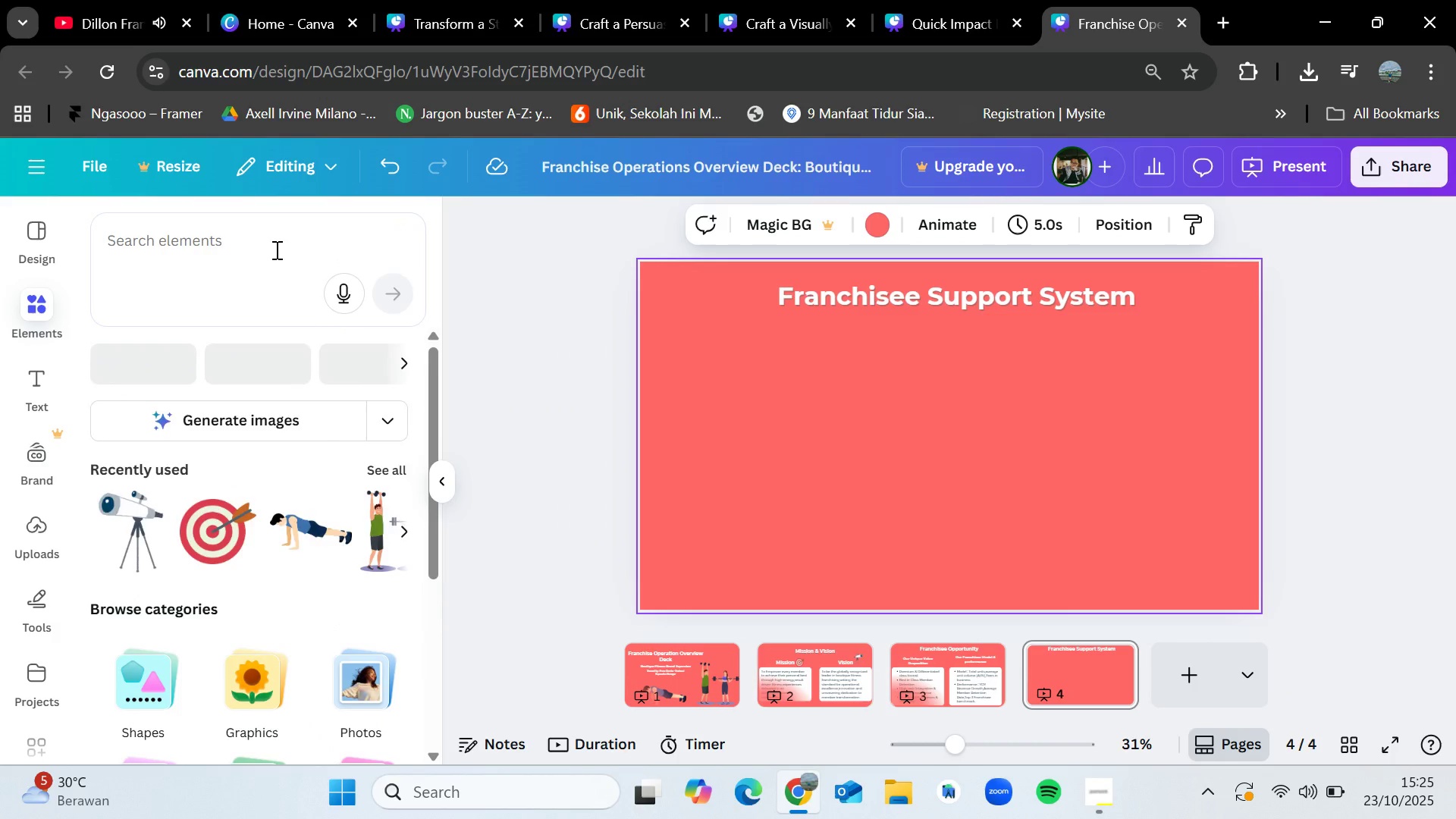 
double_click([275, 249])
 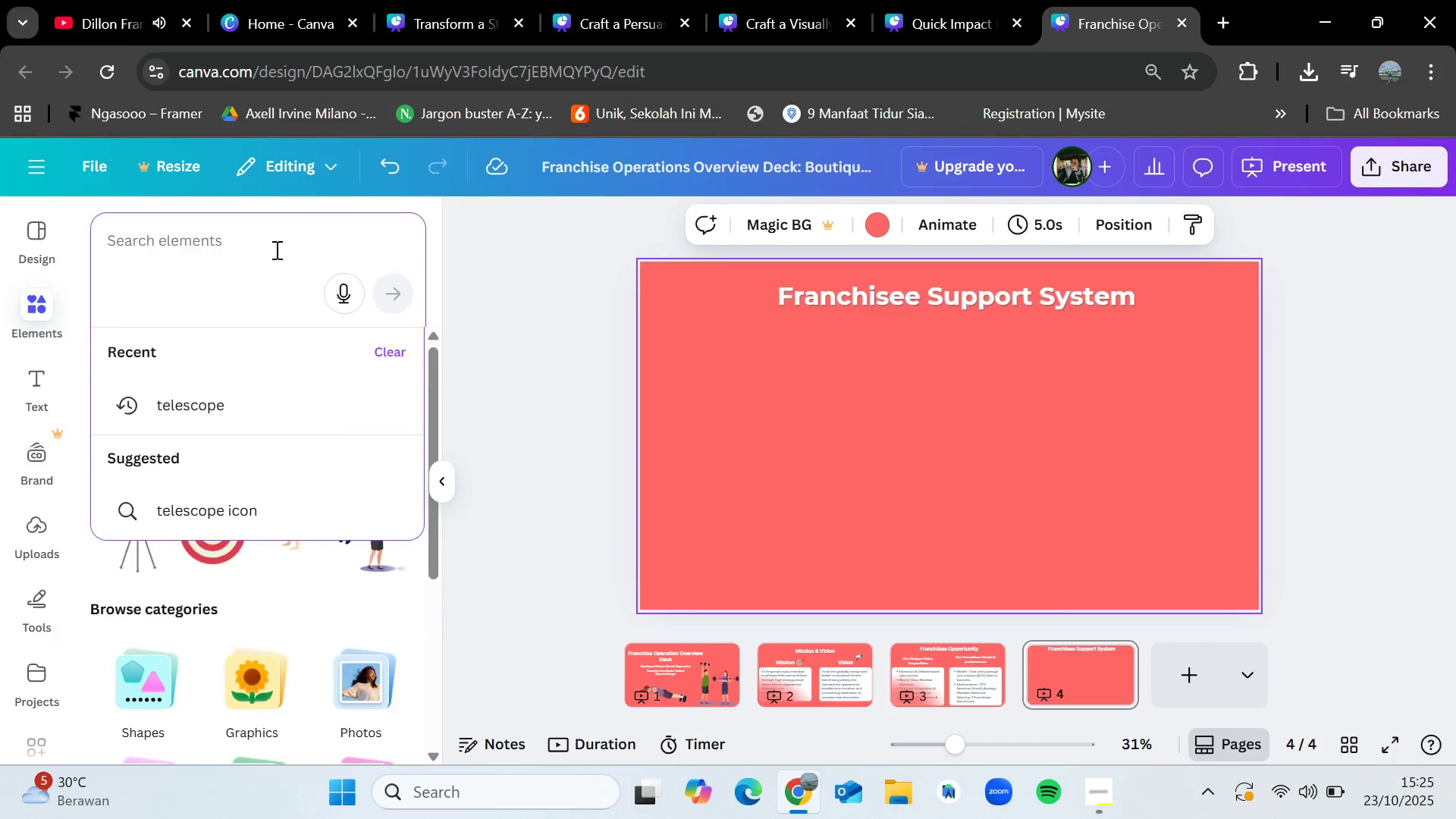 
type(flow chart)
 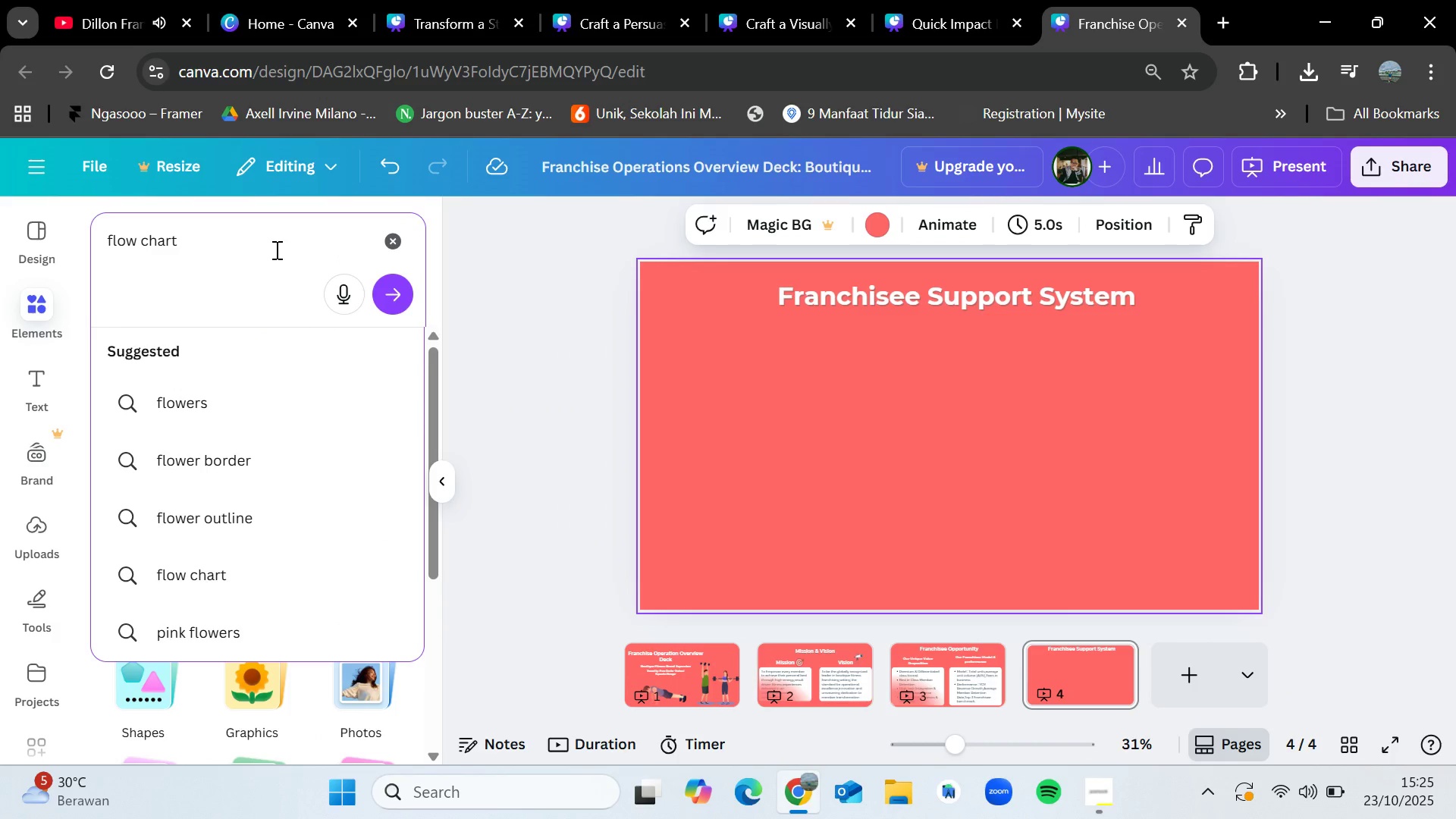 
key(Enter)
 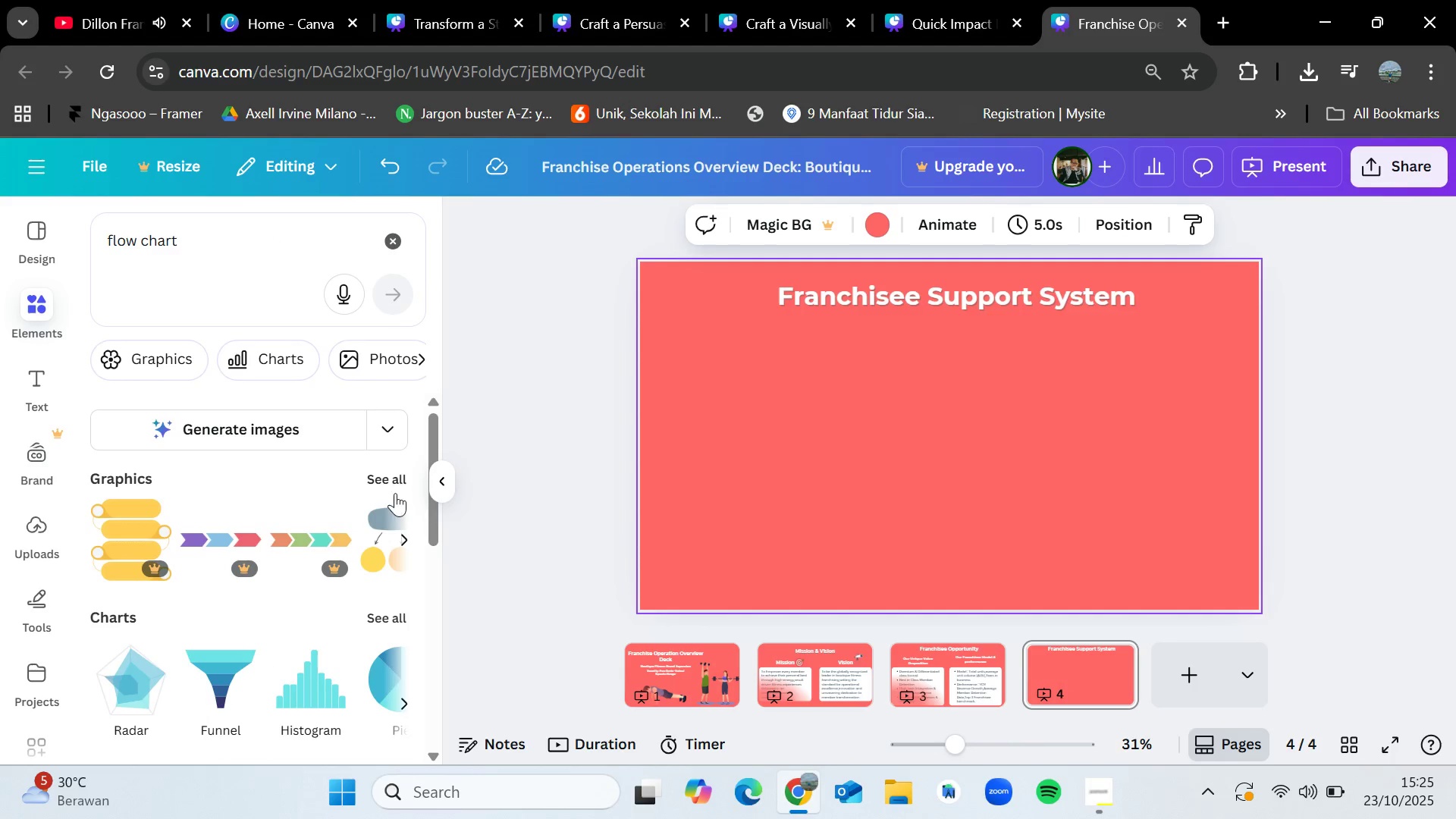 
left_click([392, 482])
 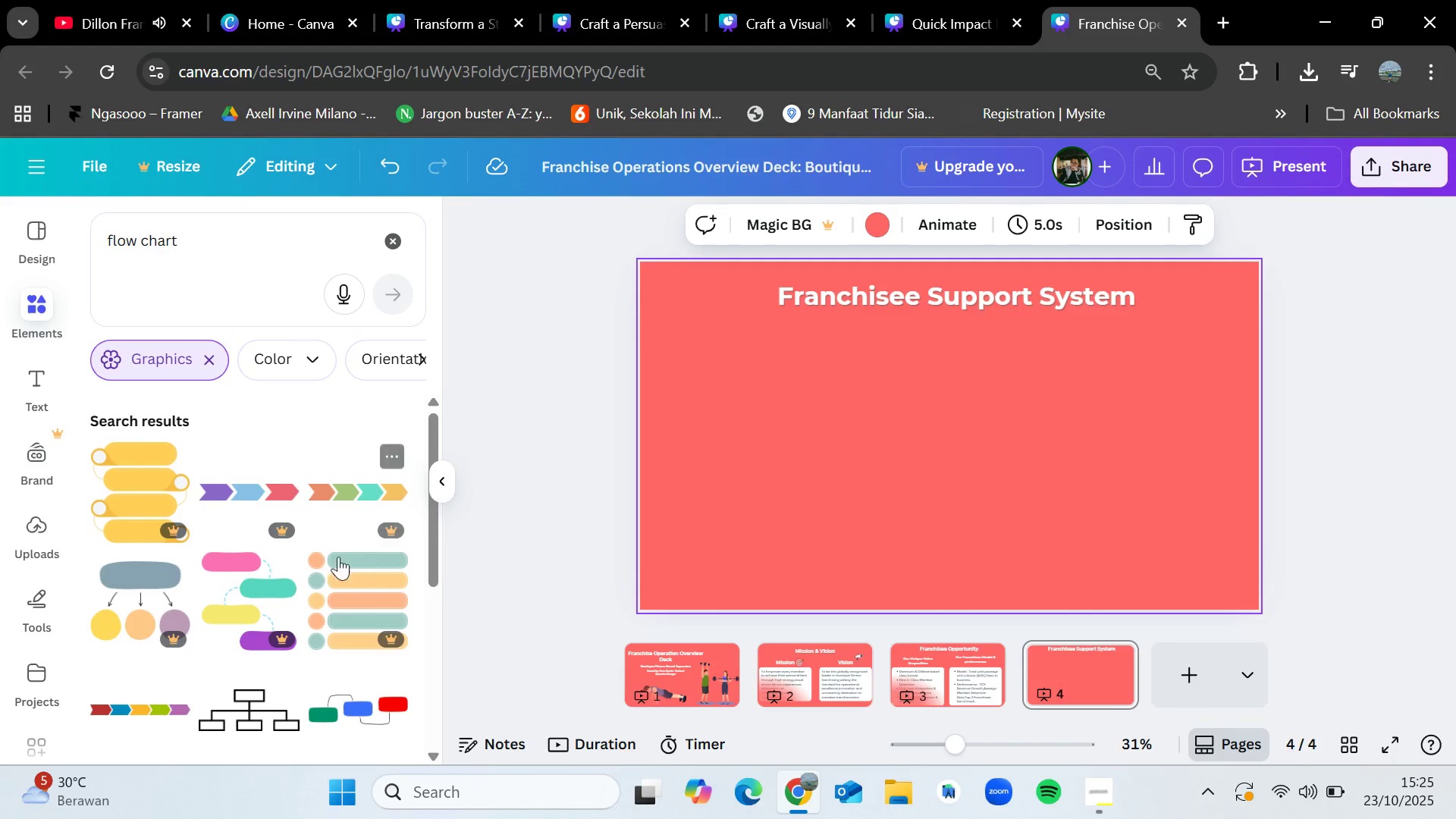 
scroll: coordinate [261, 630], scroll_direction: down, amount: 9.0
 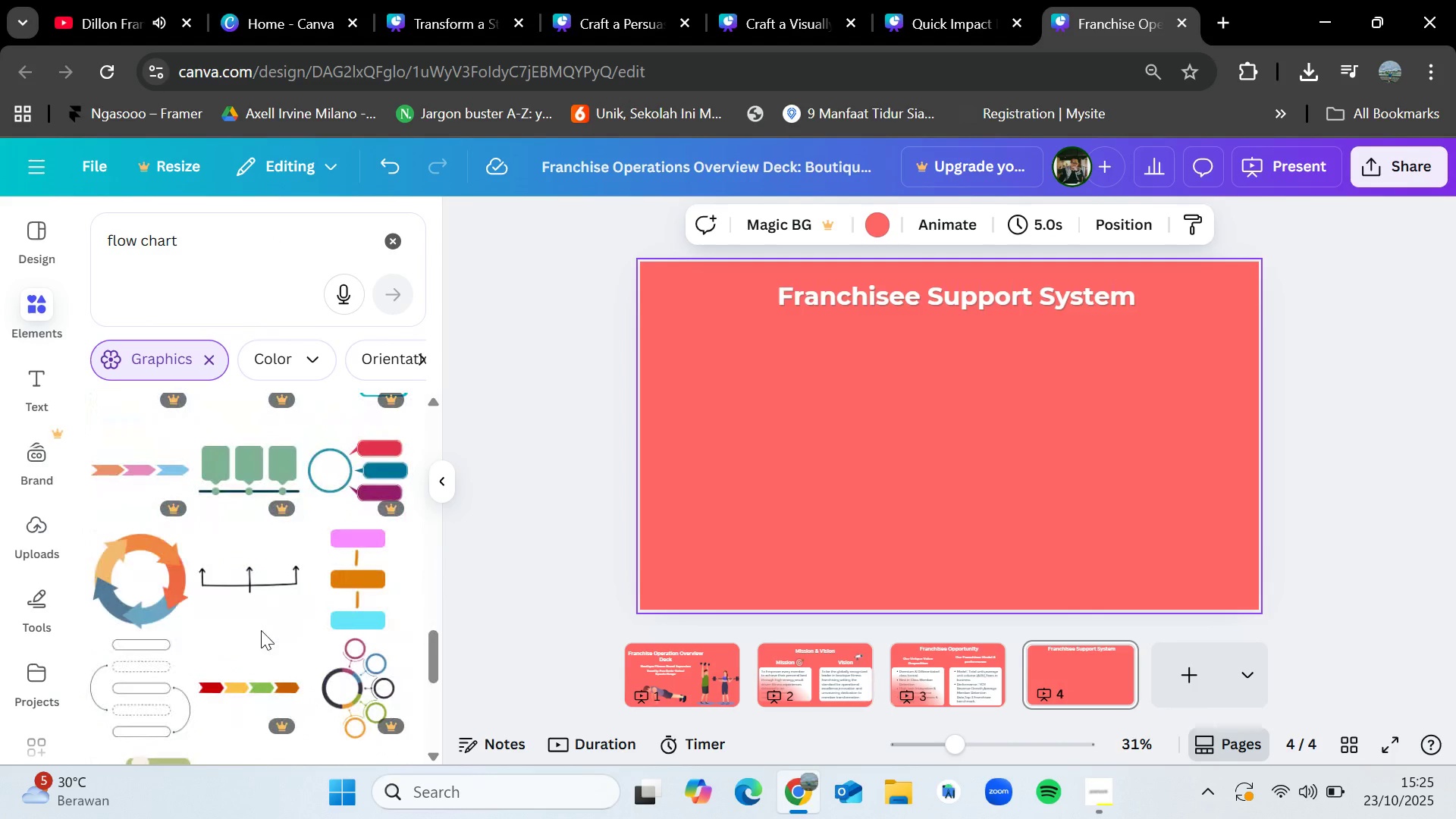 
scroll: coordinate [255, 648], scroll_direction: down, amount: 10.0
 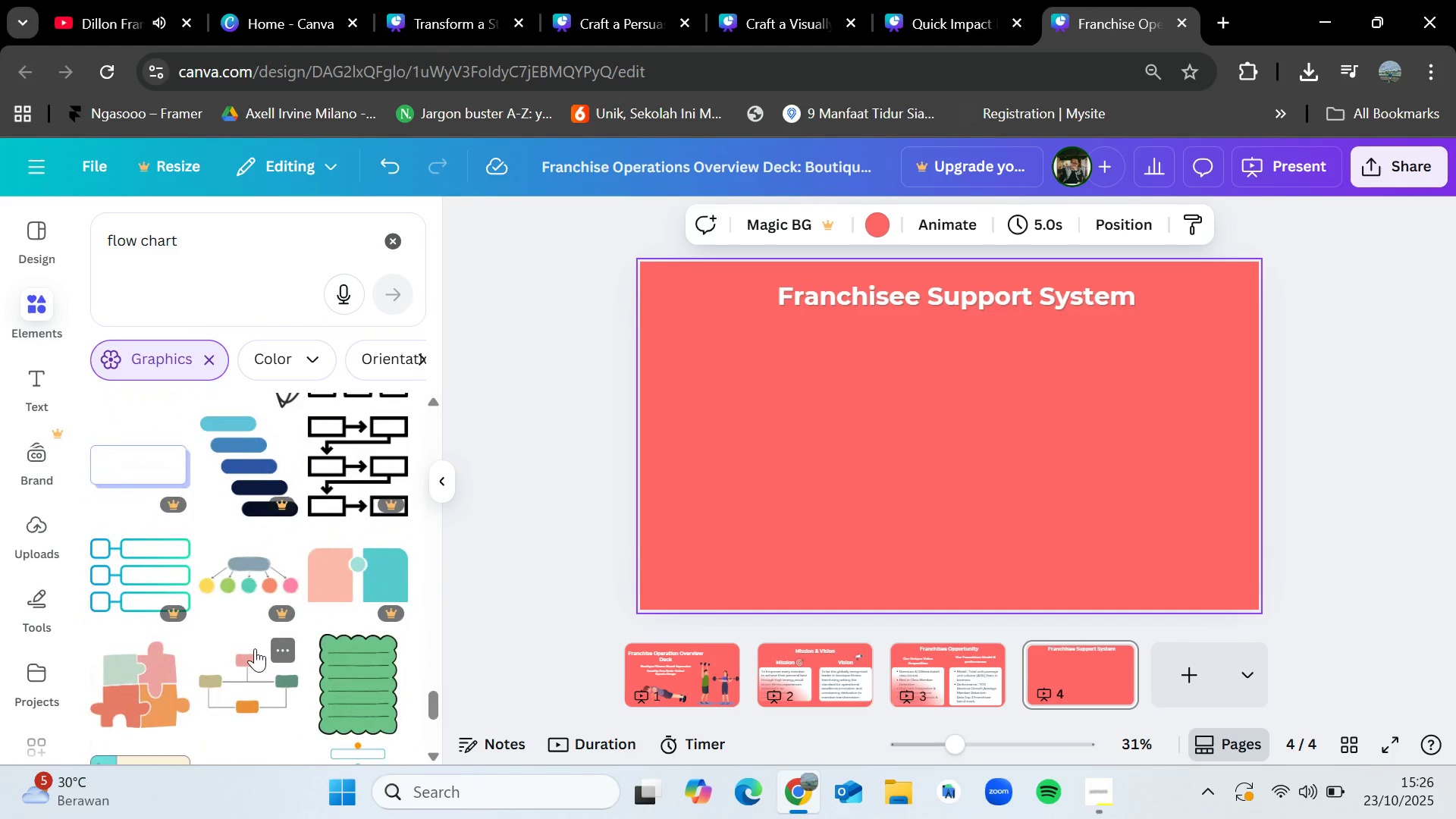 
scroll: coordinate [255, 648], scroll_direction: up, amount: 12.0
 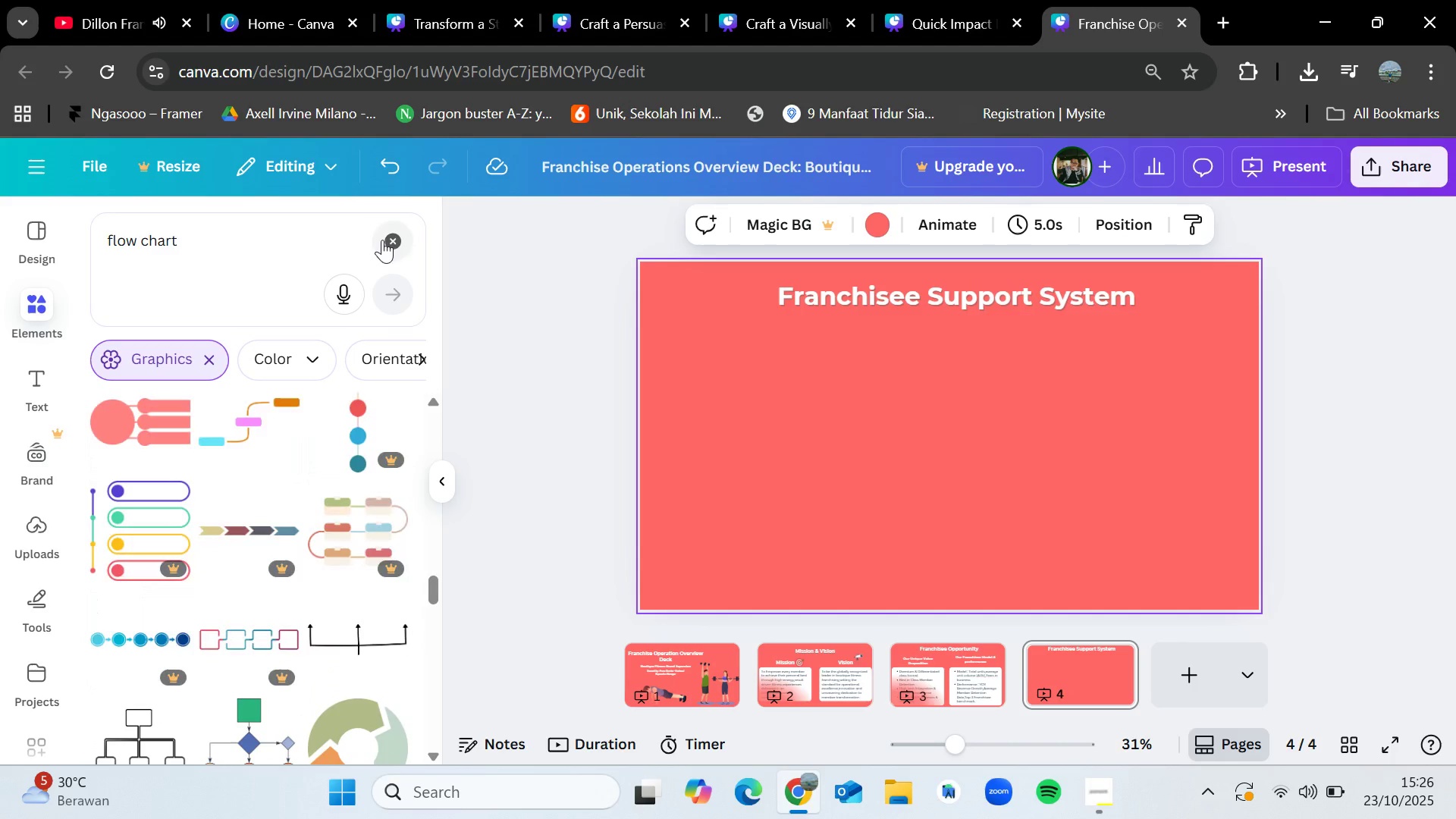 
left_click([385, 238])
 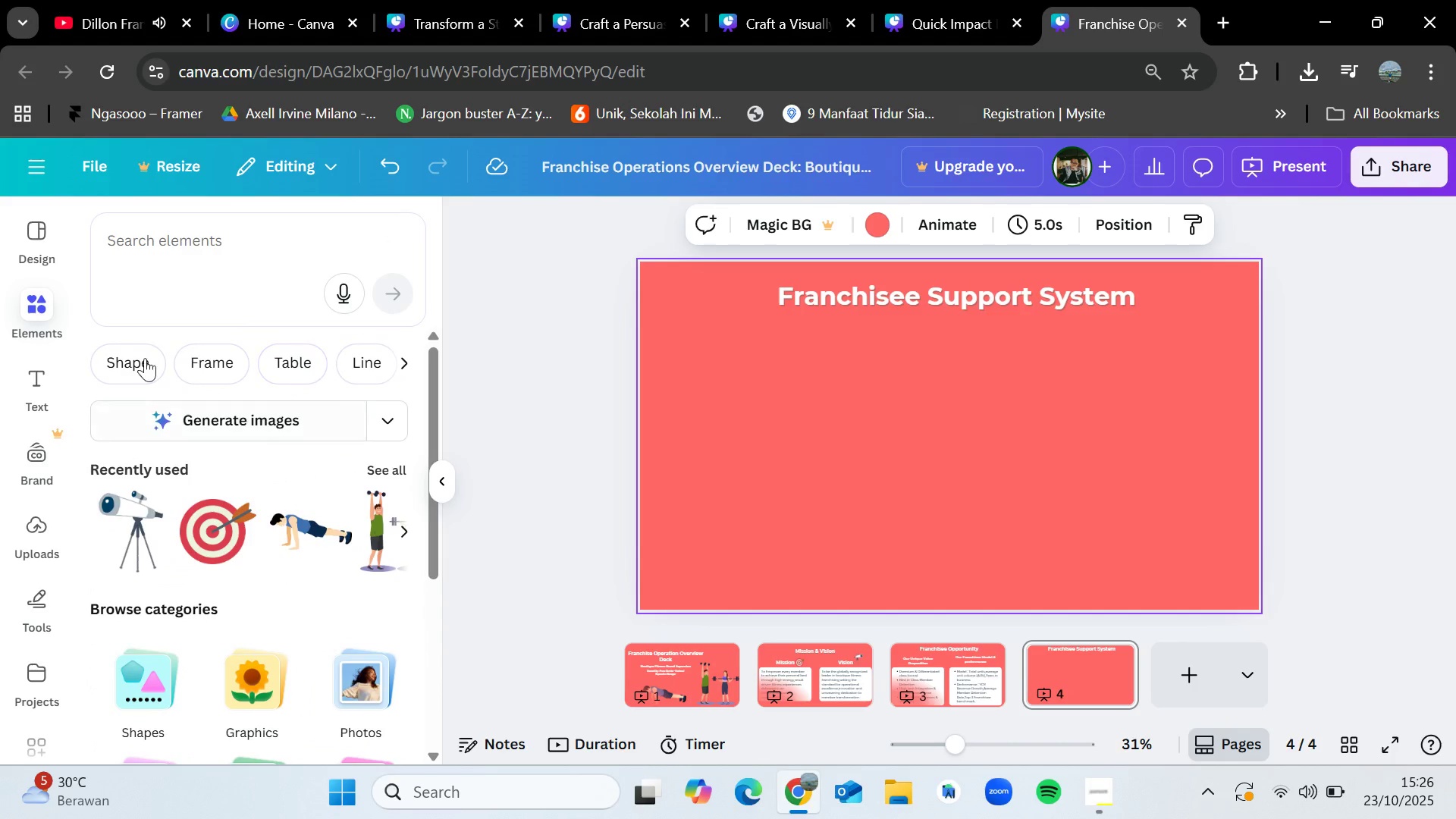 
left_click([139, 351])
 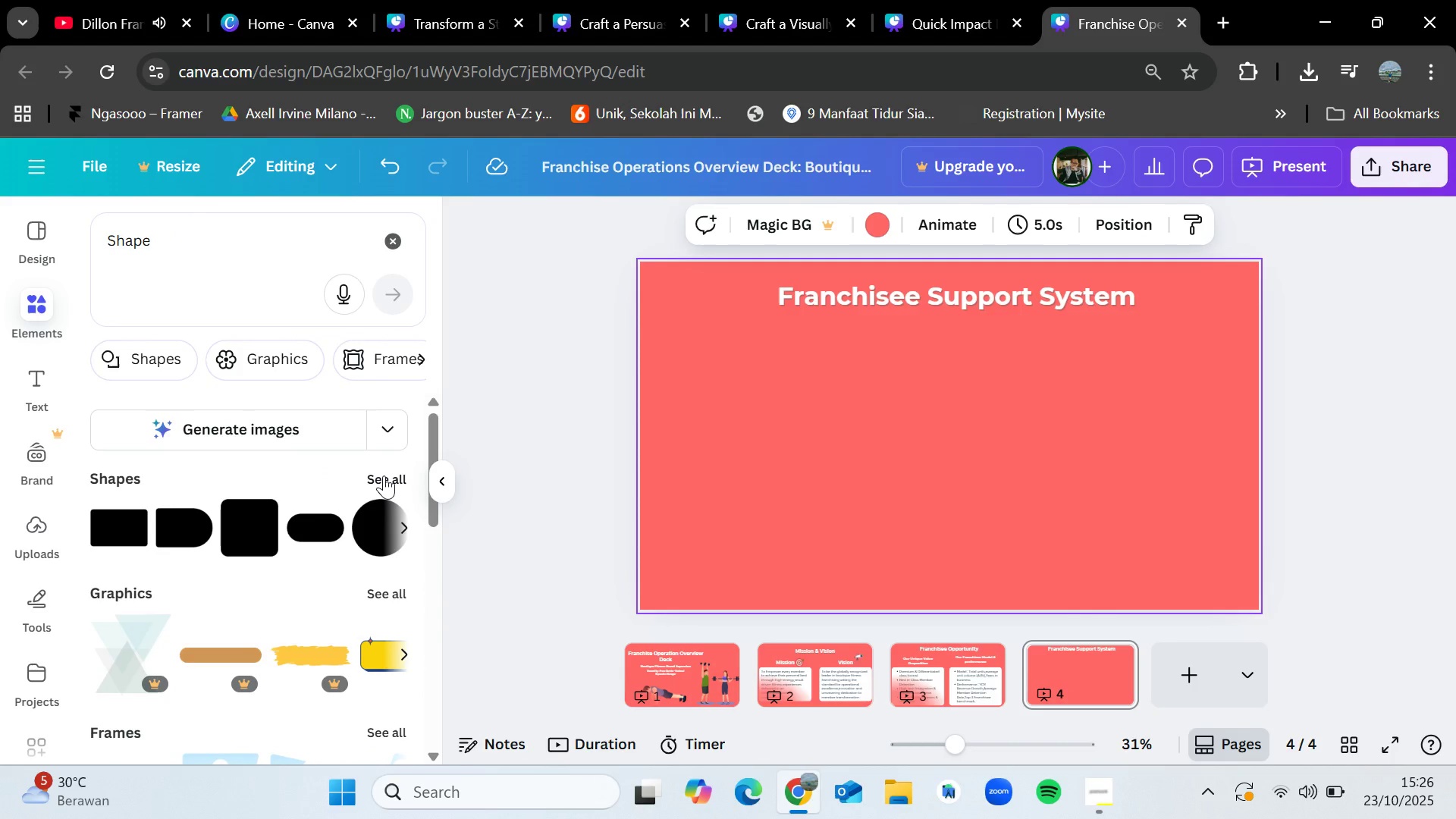 
left_click([384, 475])
 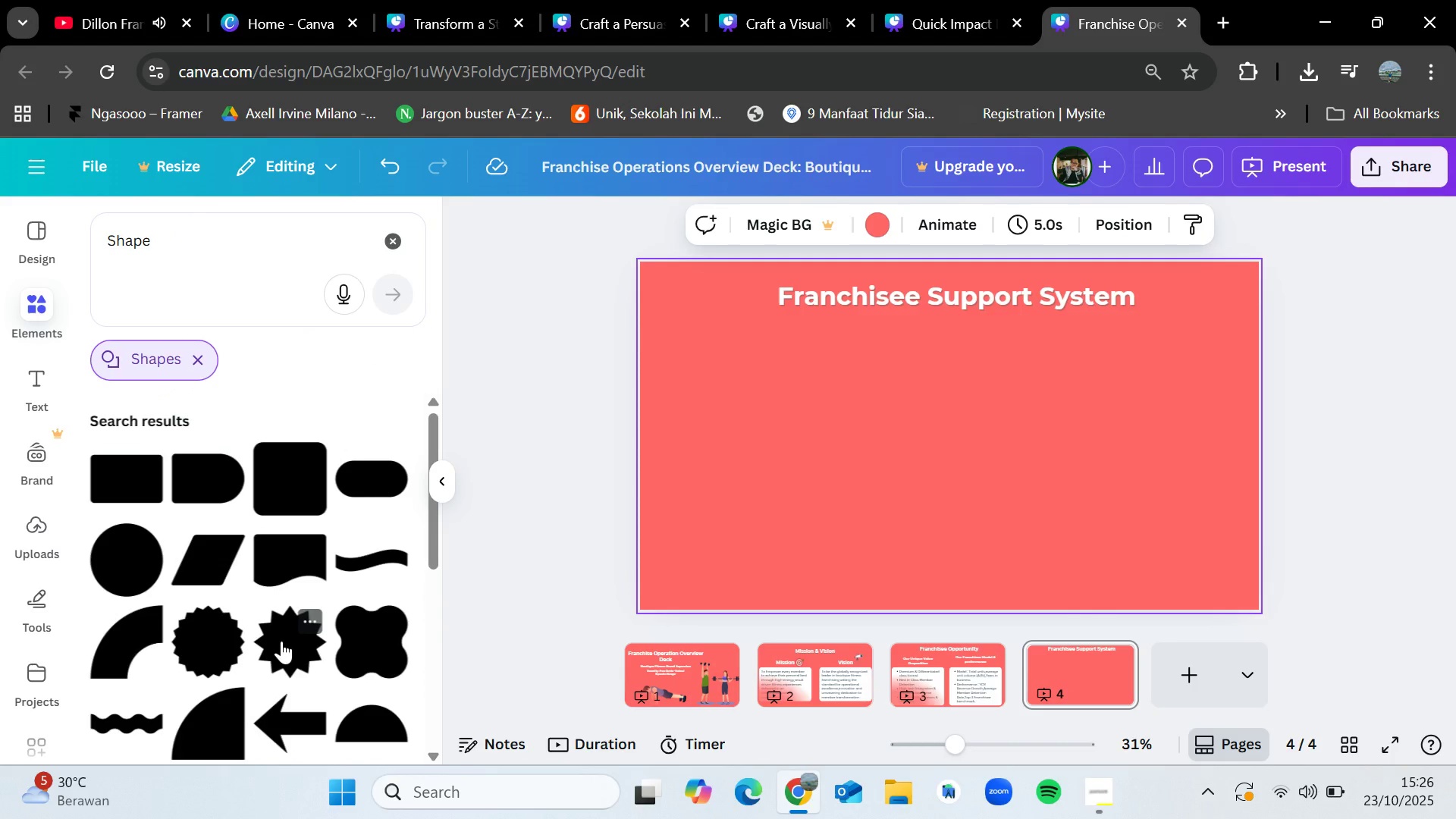 
scroll: coordinate [281, 641], scroll_direction: down, amount: 2.0
 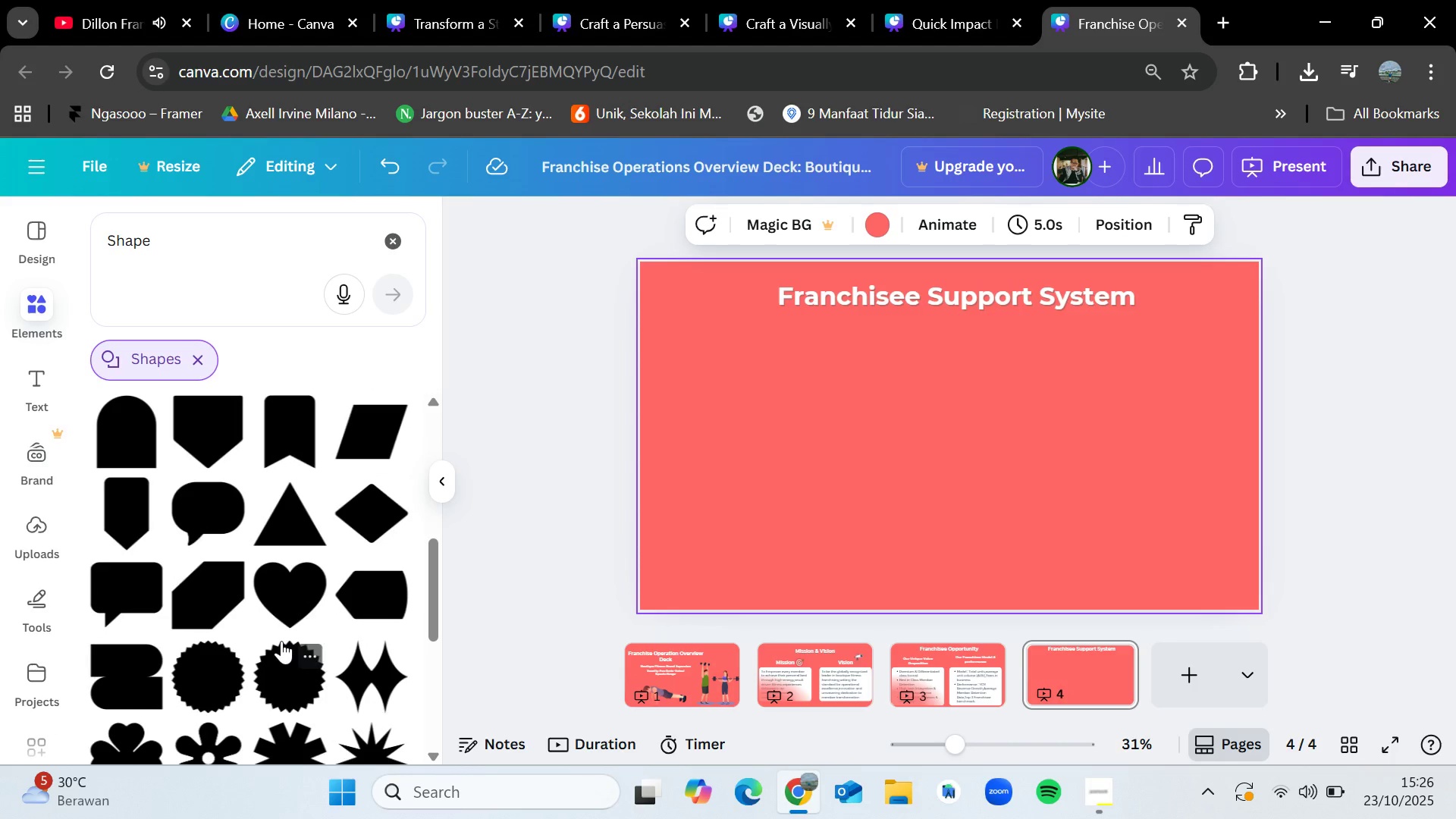 
left_click_drag(start_coordinate=[223, 419], to_coordinate=[761, 402])
 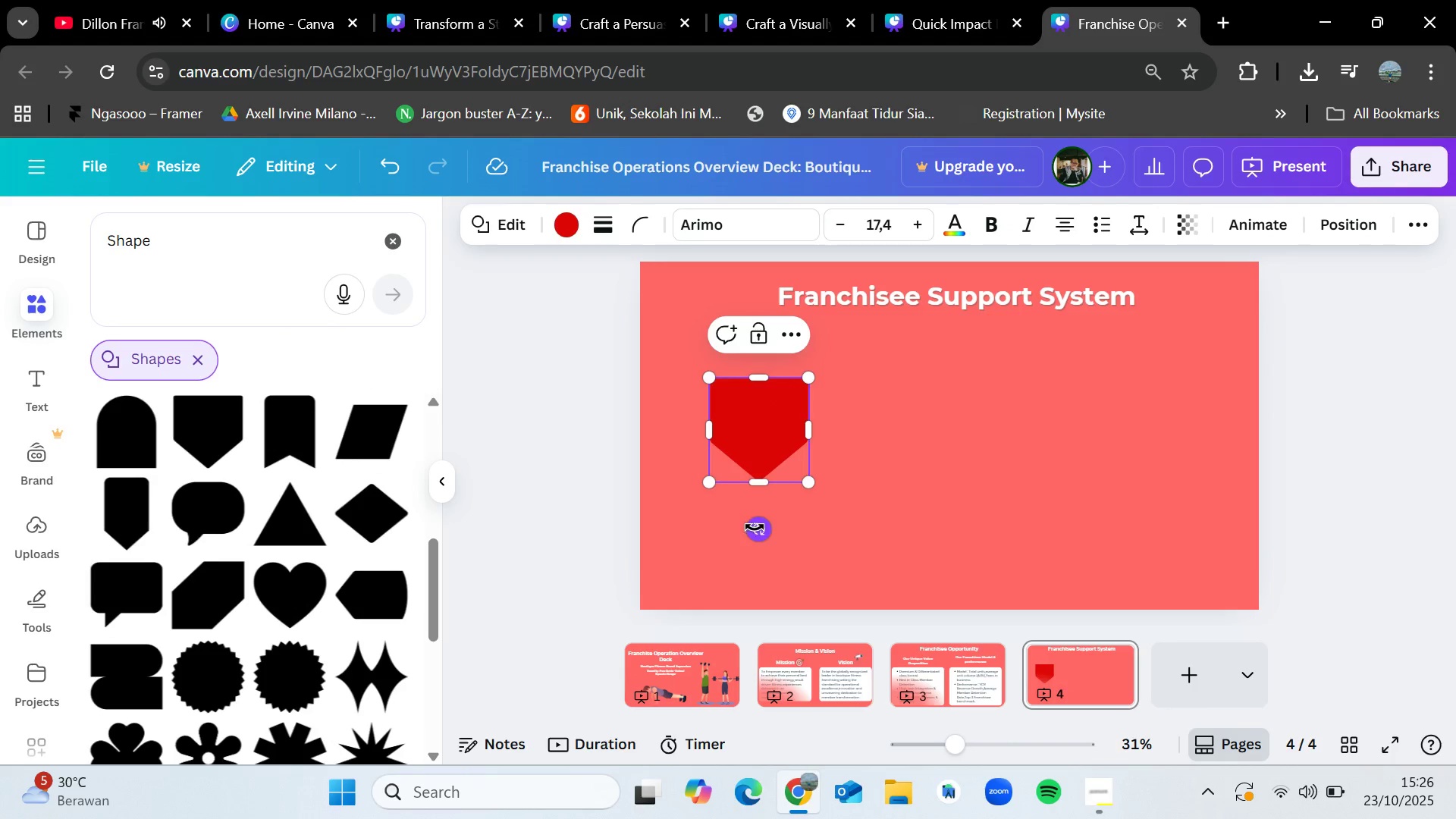 
left_click_drag(start_coordinate=[755, 527], to_coordinate=[900, 431])
 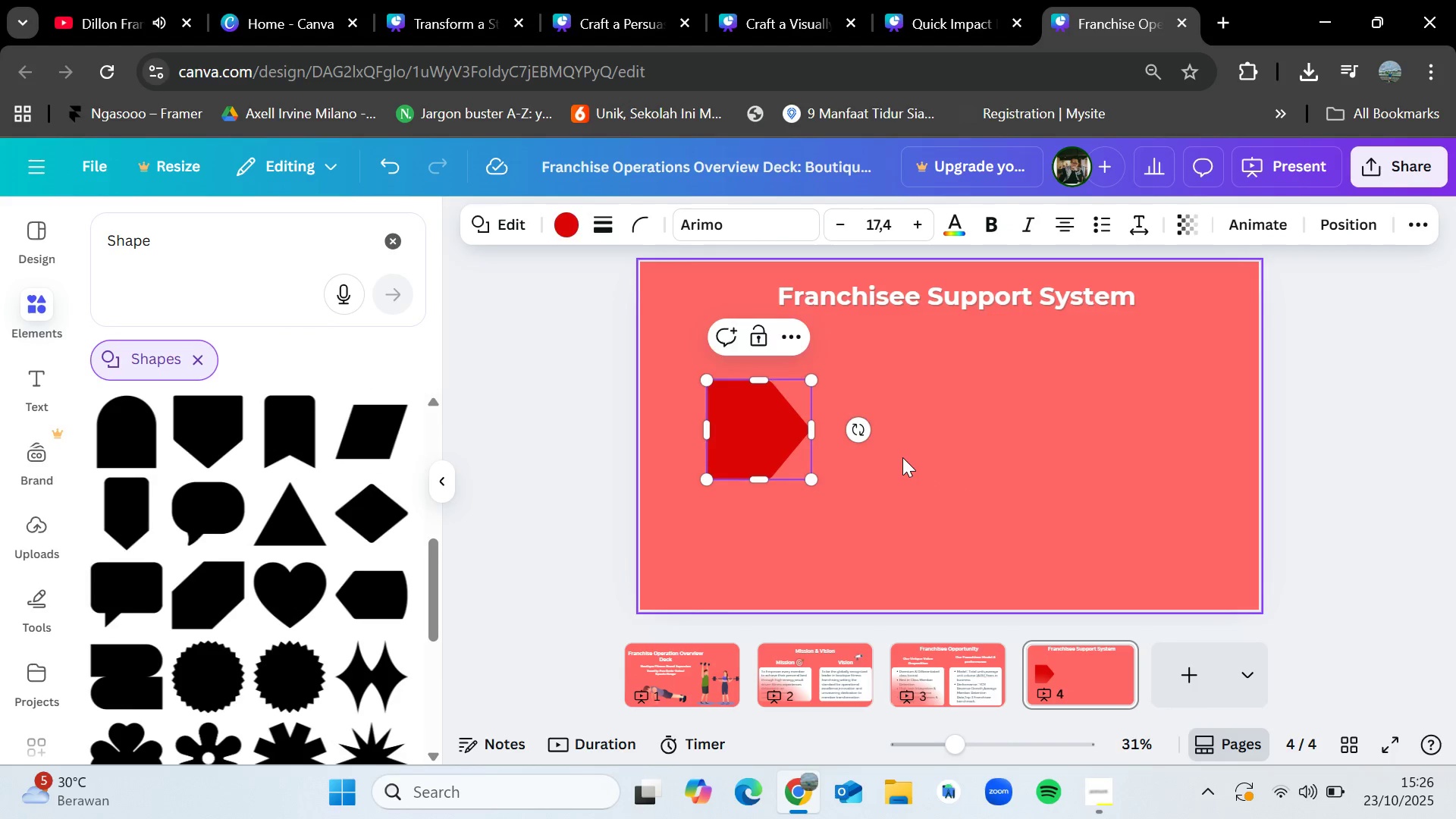 
left_click([902, 457])
 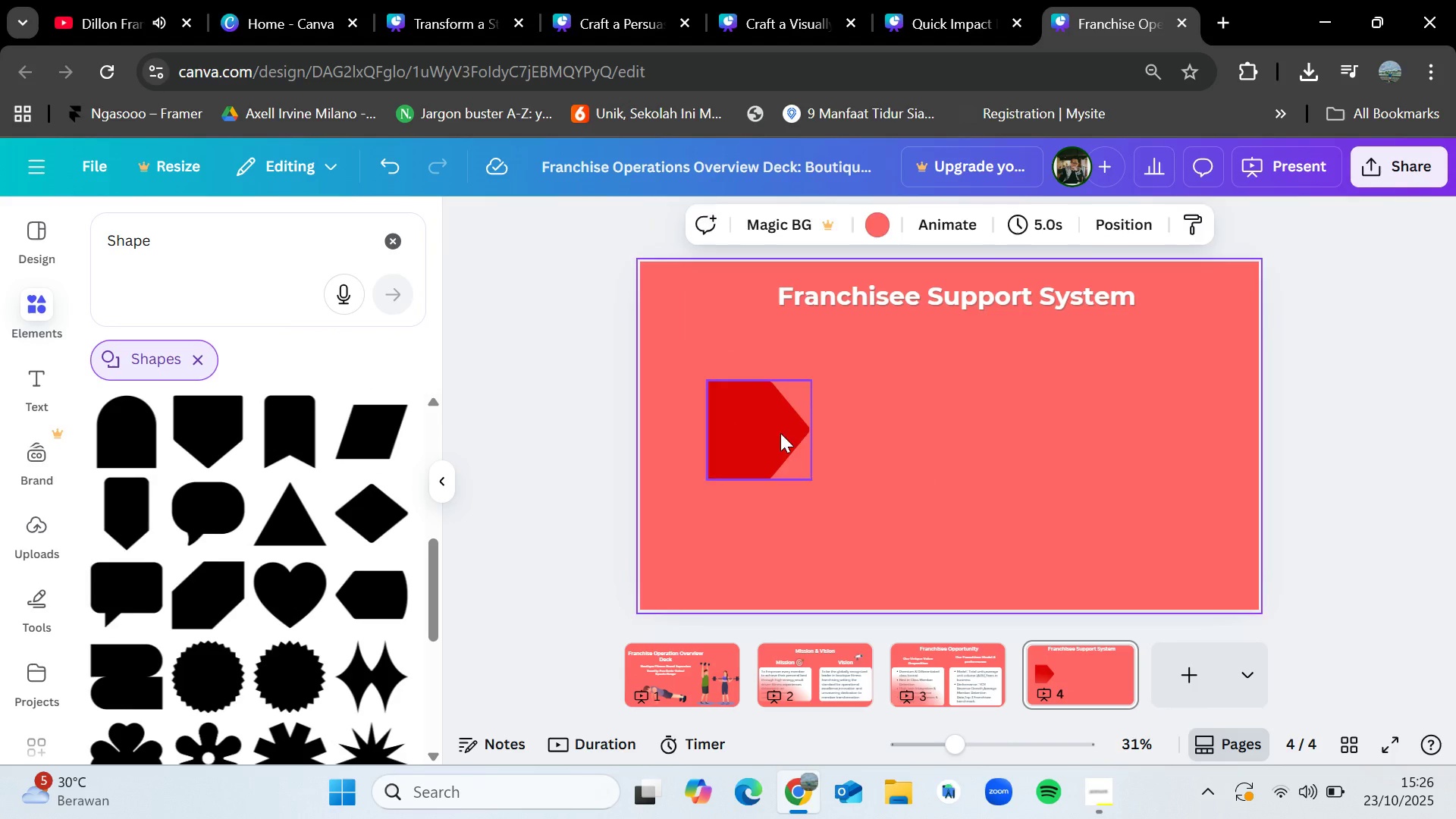 
left_click_drag(start_coordinate=[778, 431], to_coordinate=[745, 375])
 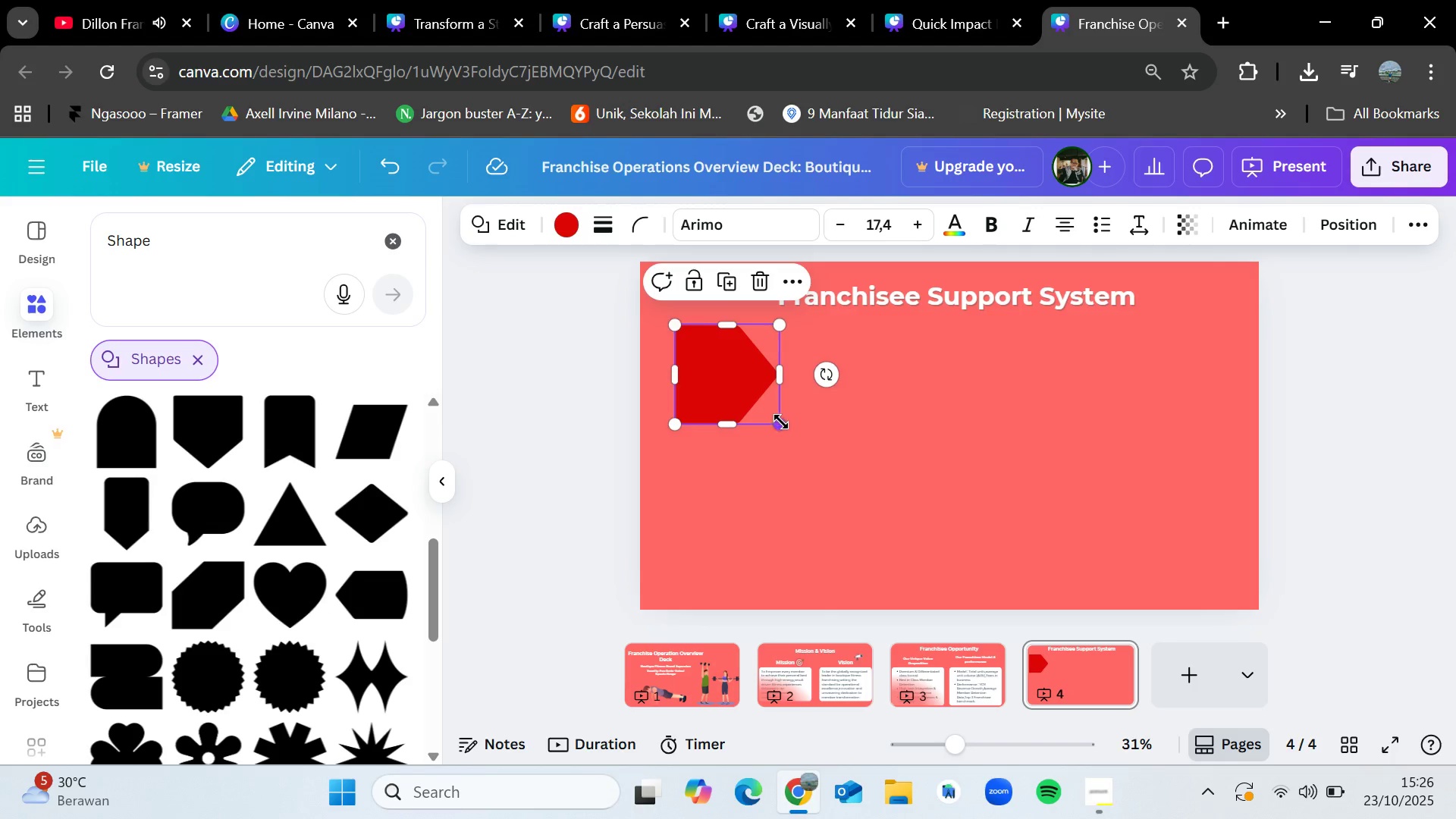 
left_click_drag(start_coordinate=[782, 422], to_coordinate=[753, 403])
 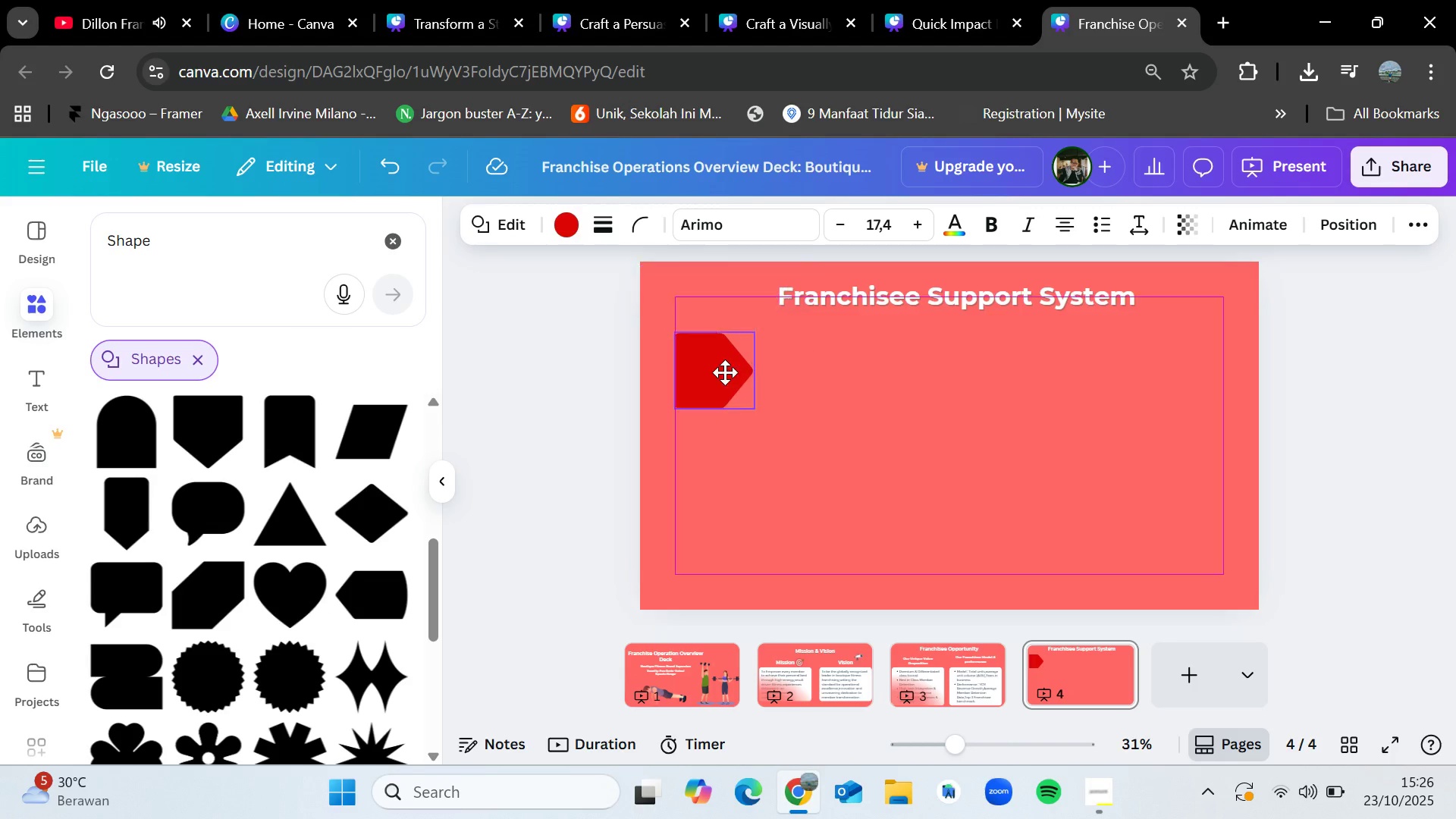 
left_click_drag(start_coordinate=[719, 360], to_coordinate=[726, 373])
 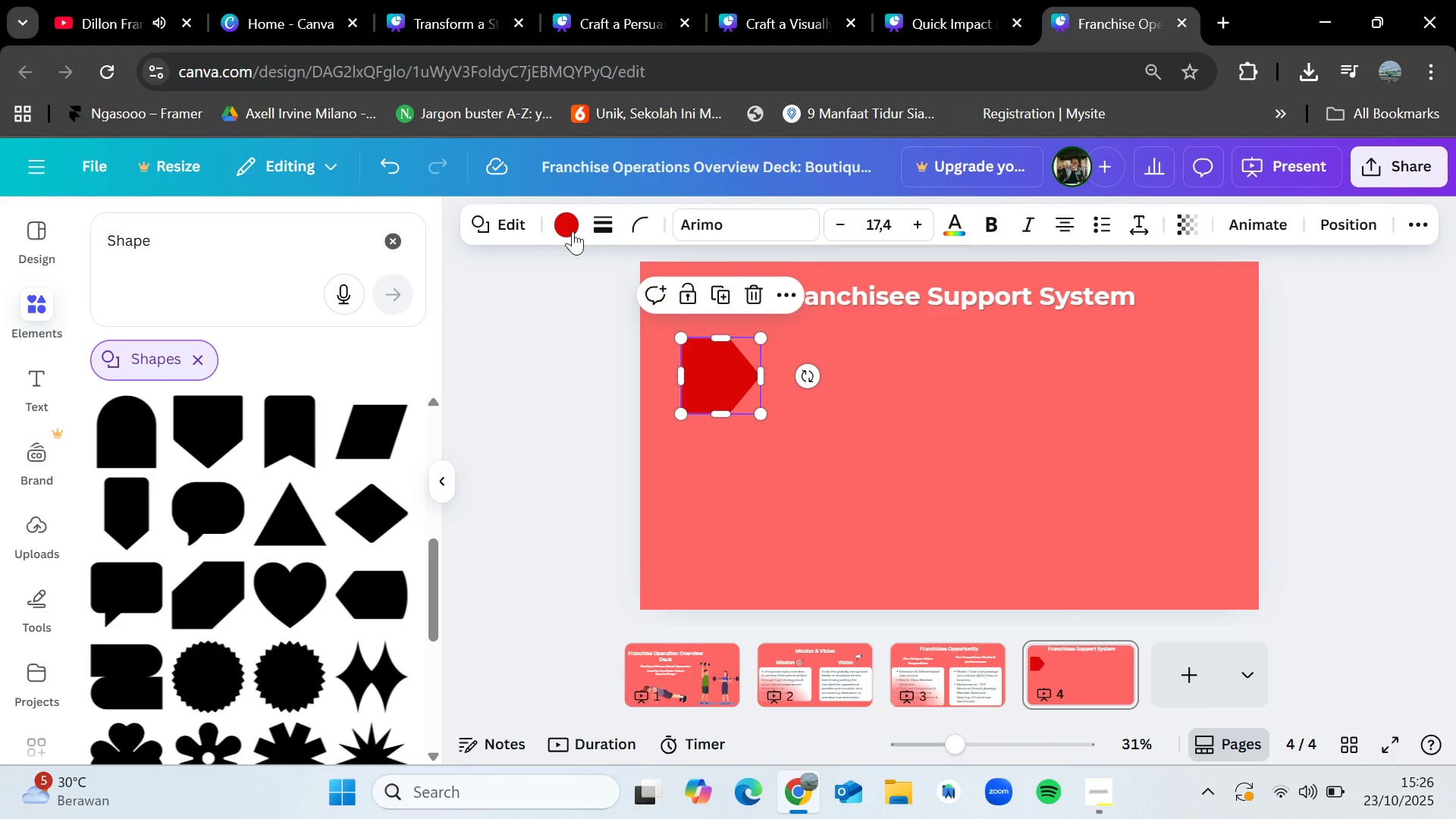 
left_click([572, 231])
 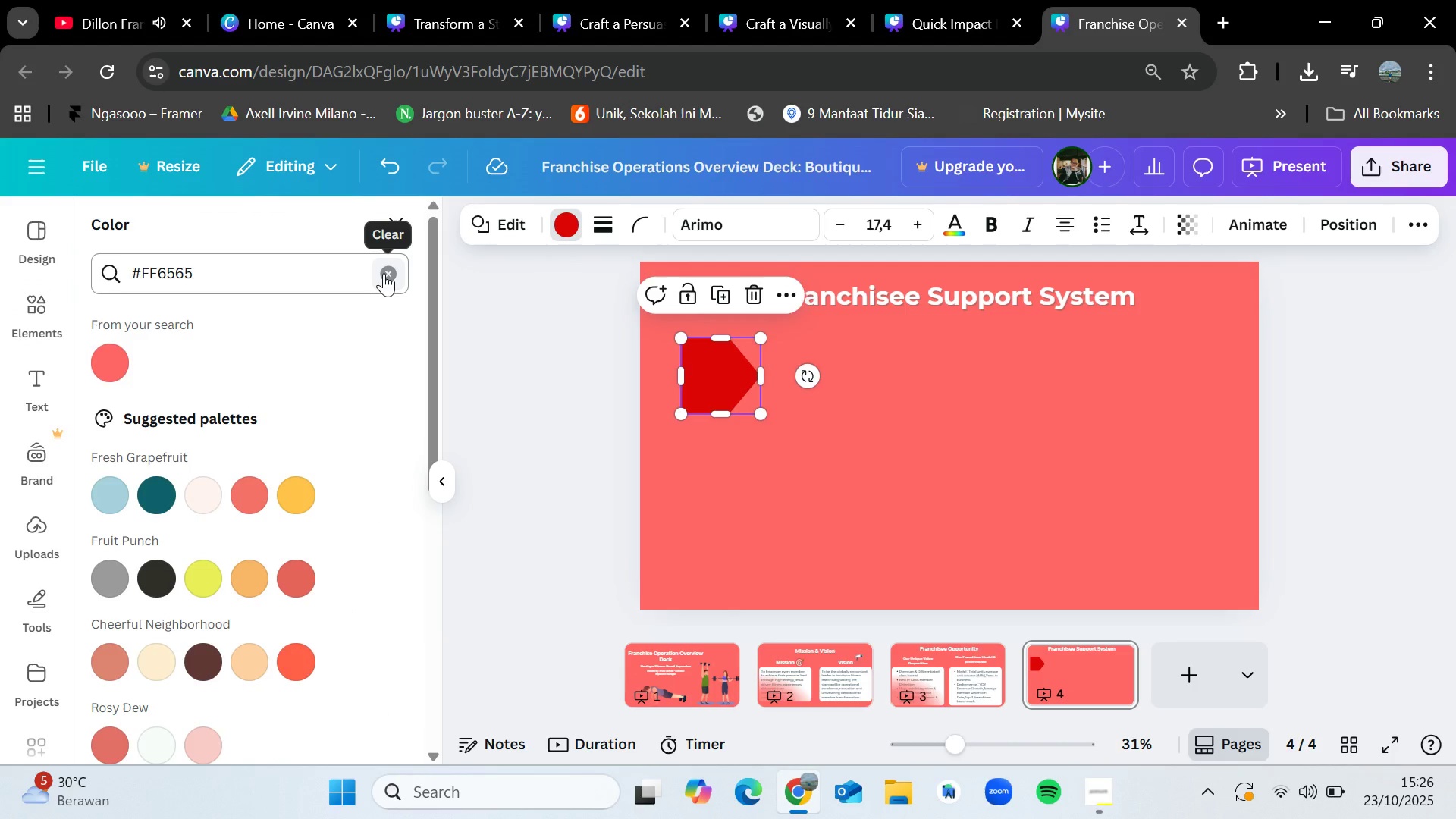 
left_click([384, 273])
 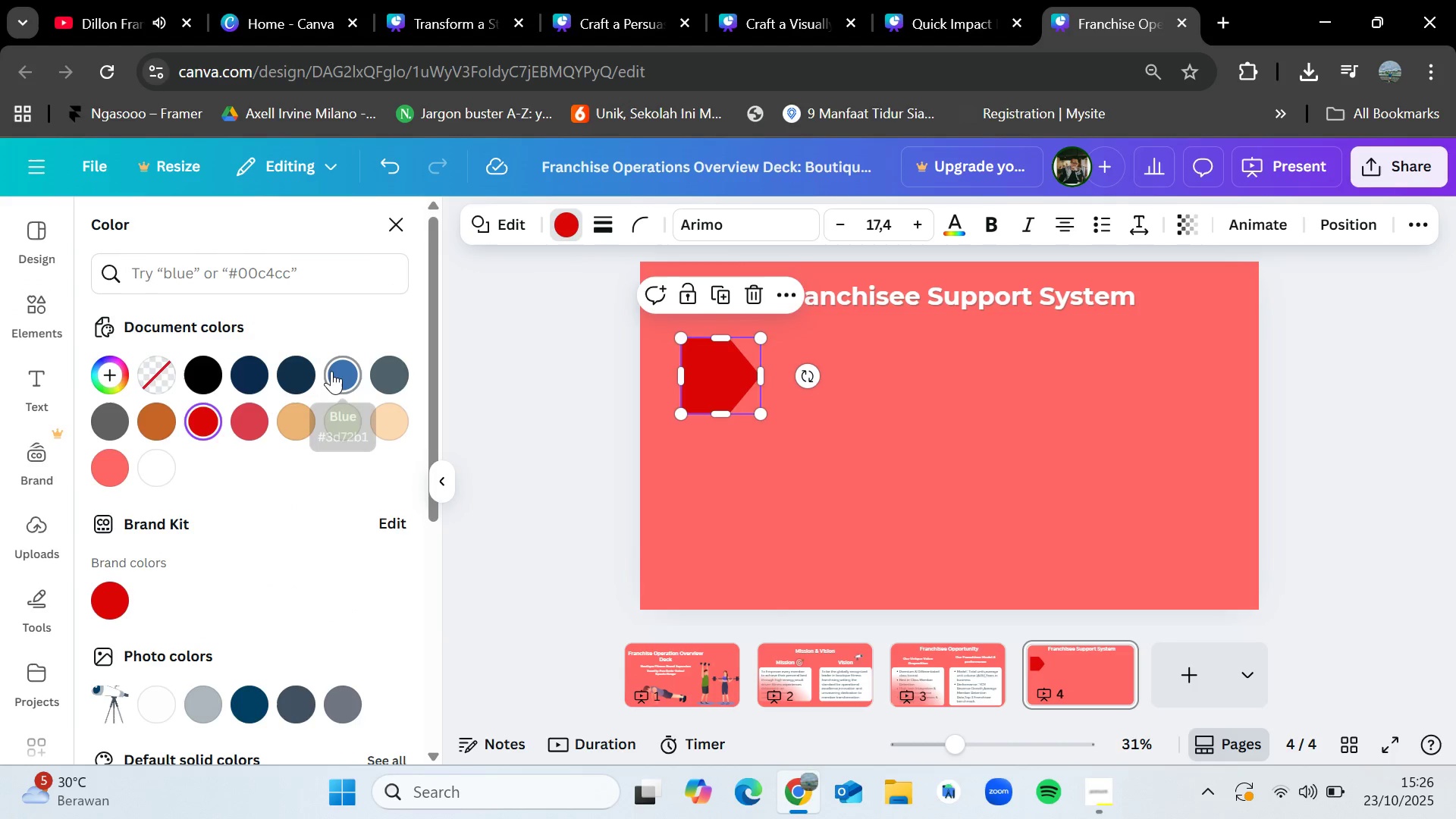 
left_click([334, 372])
 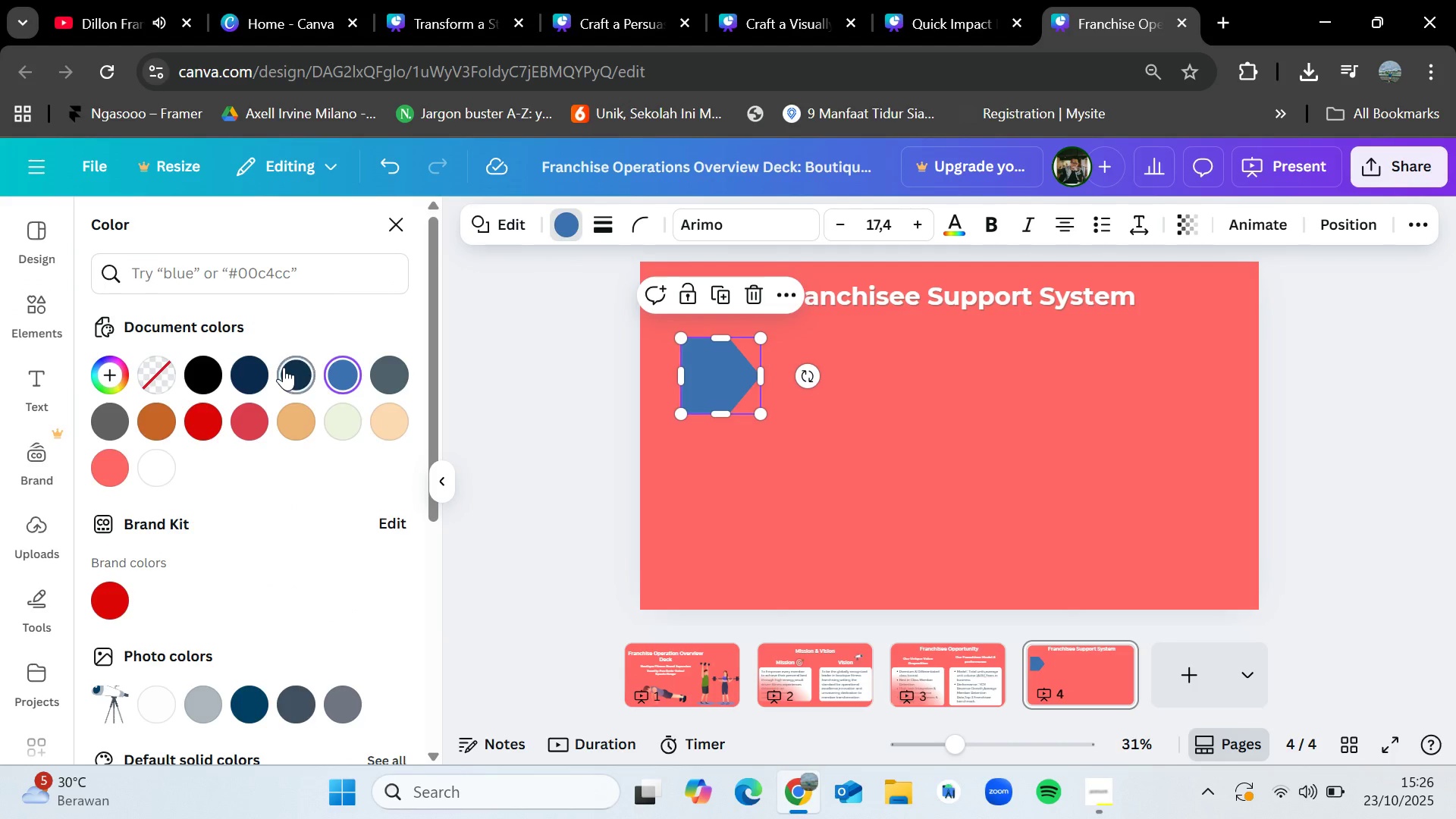 
left_click([284, 367])